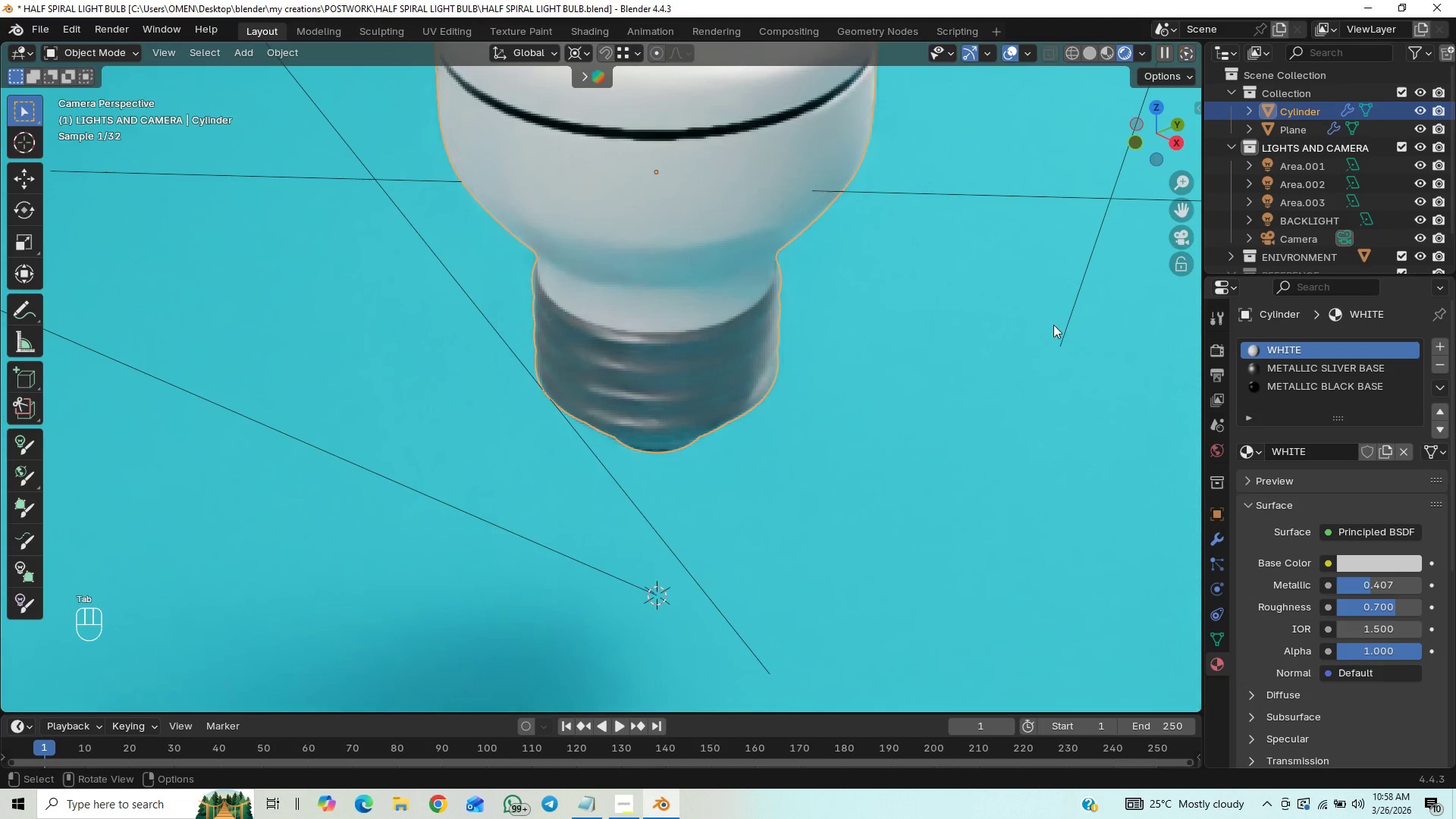 
scroll: coordinate [925, 426], scroll_direction: down, amount: 6.0
 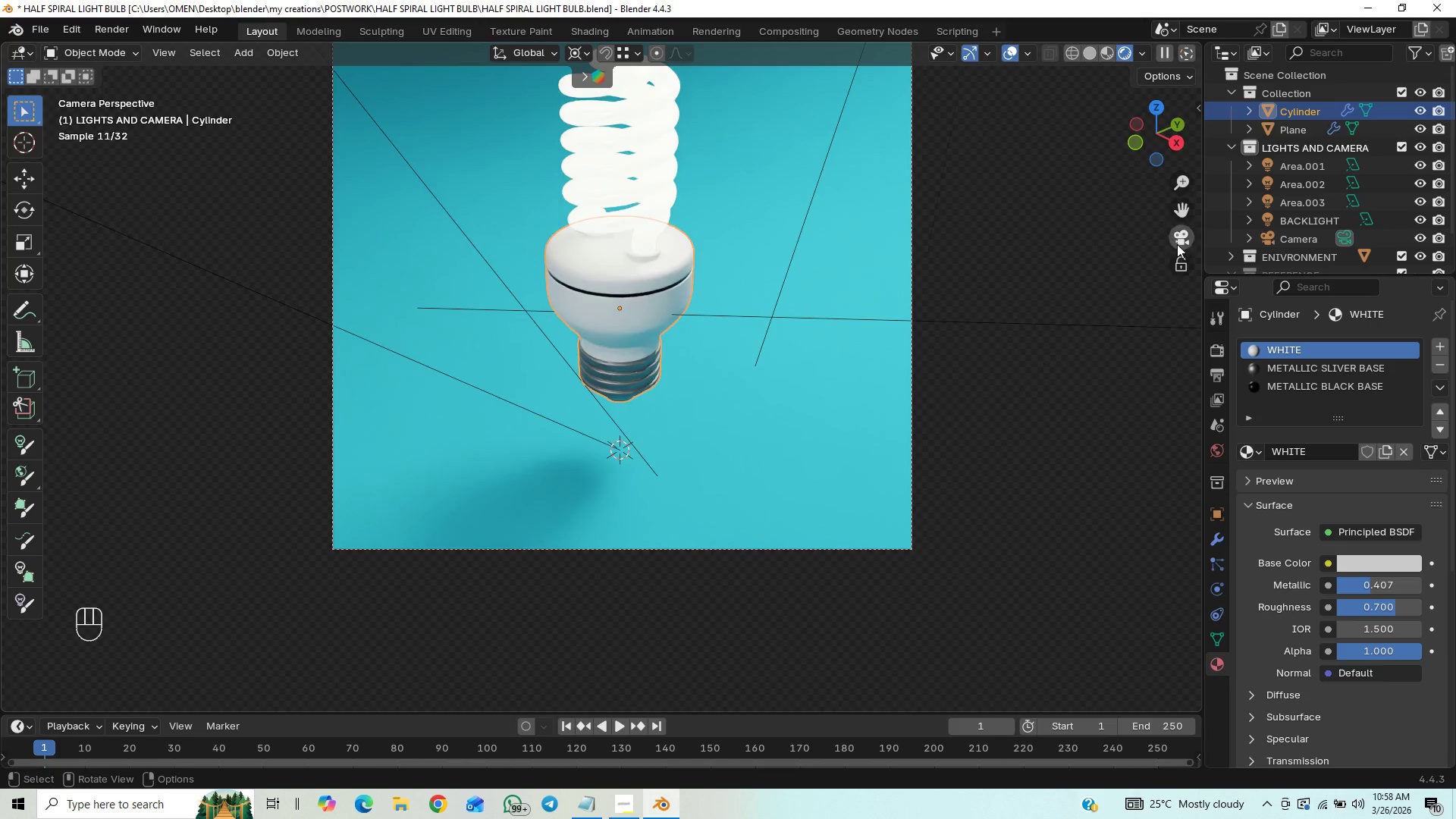 
key(End)
 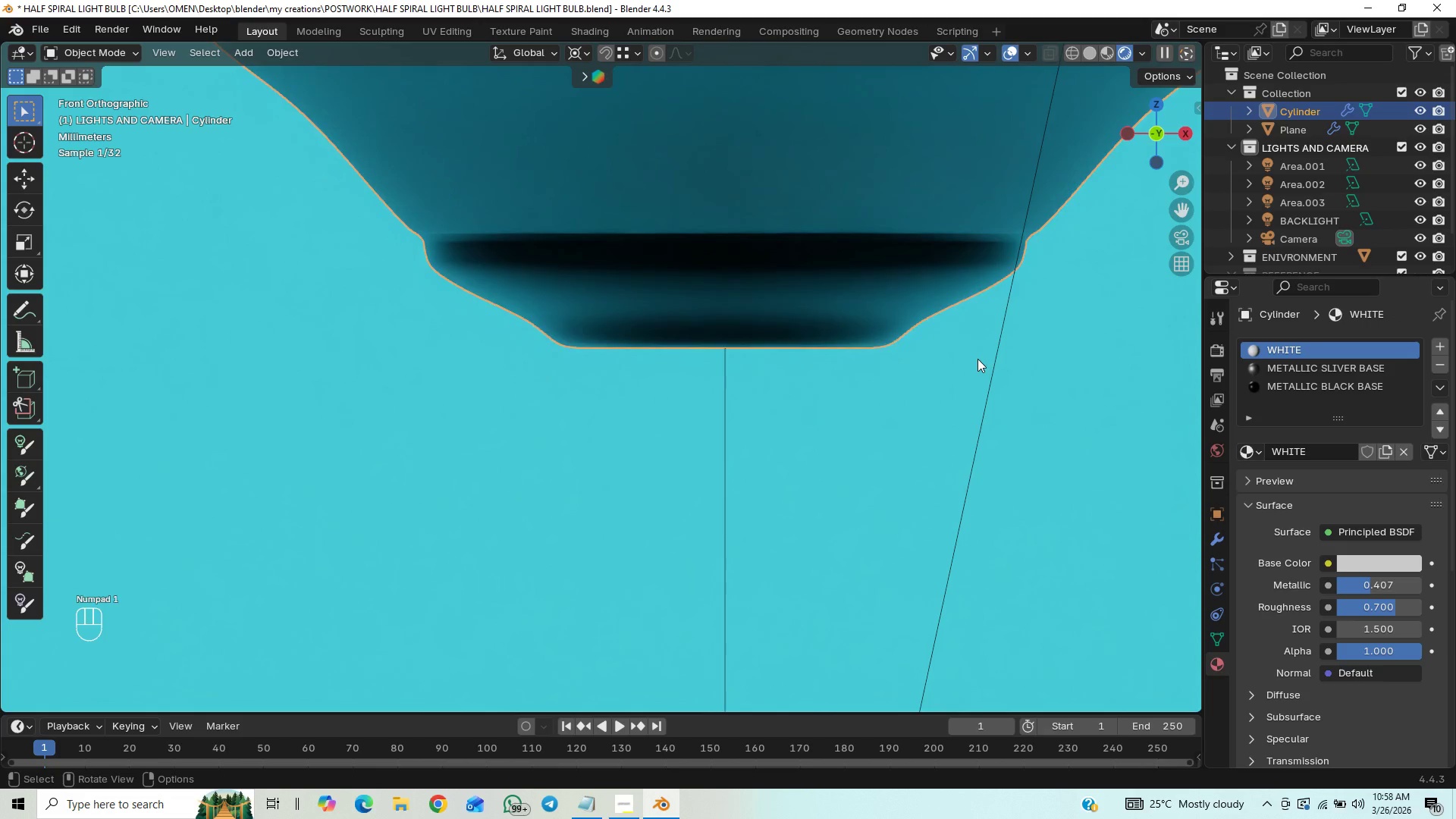 
key(Control+Z)
 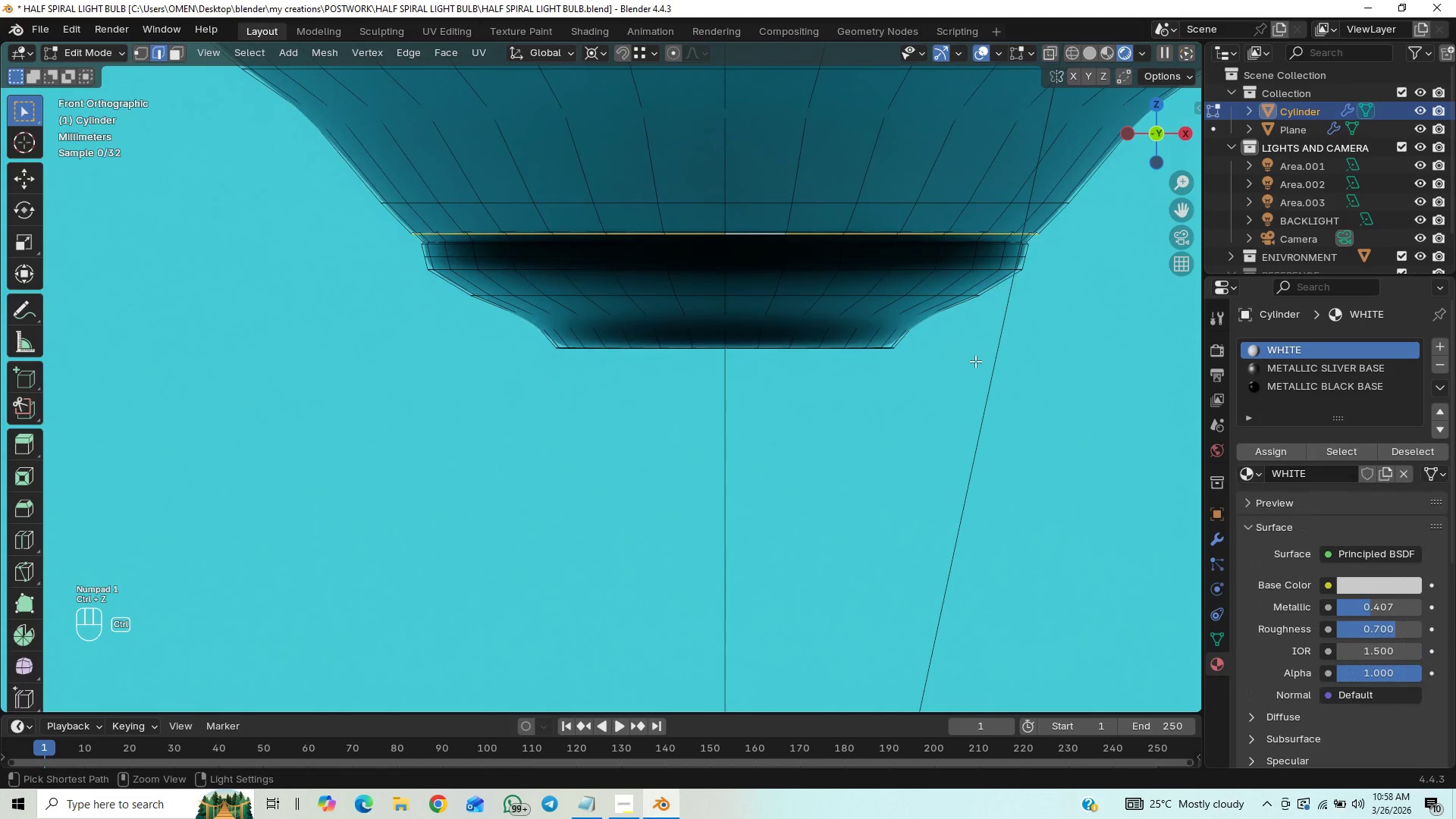 
key(Control+Z)
 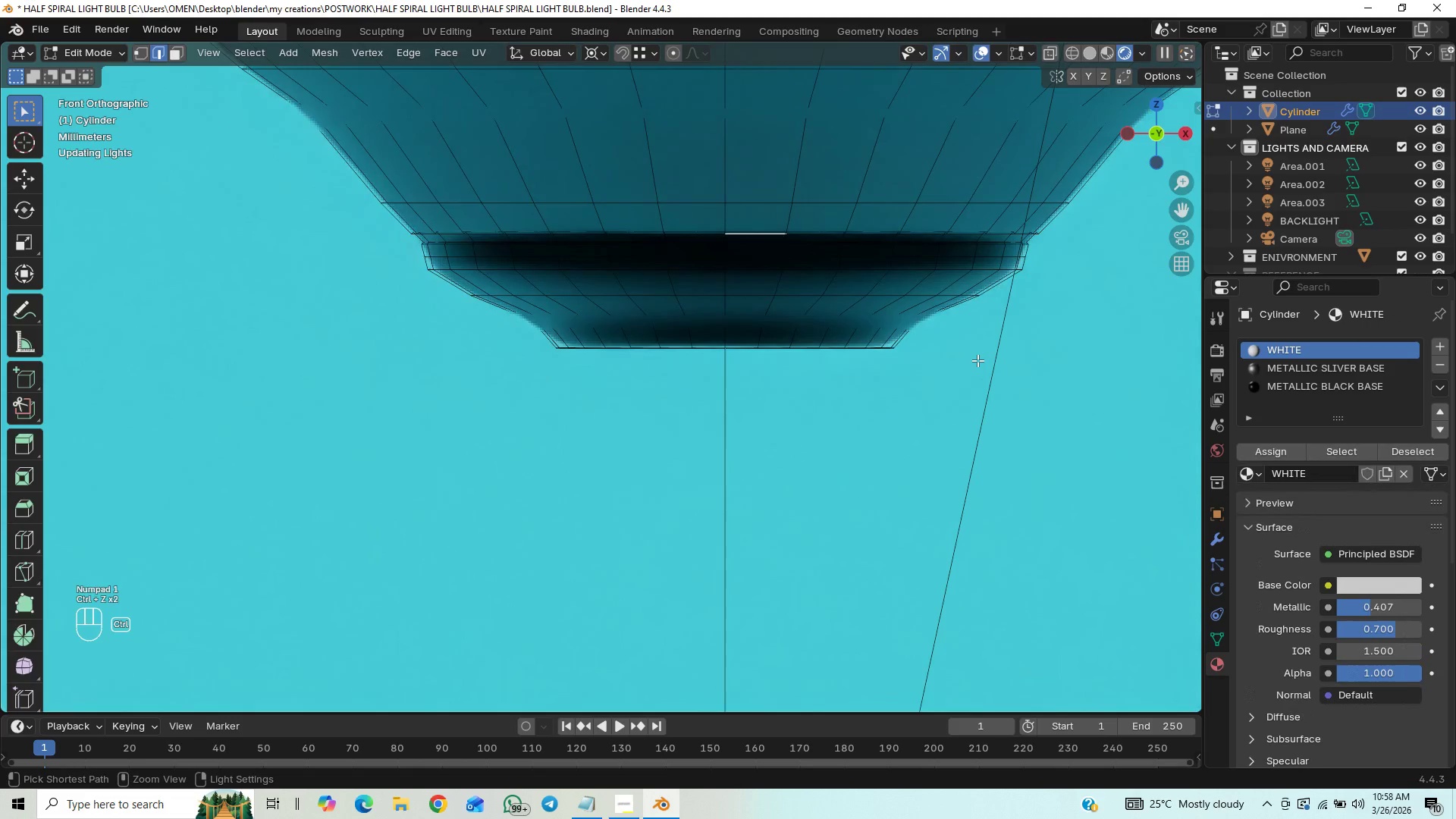 
key(Control+Z)
 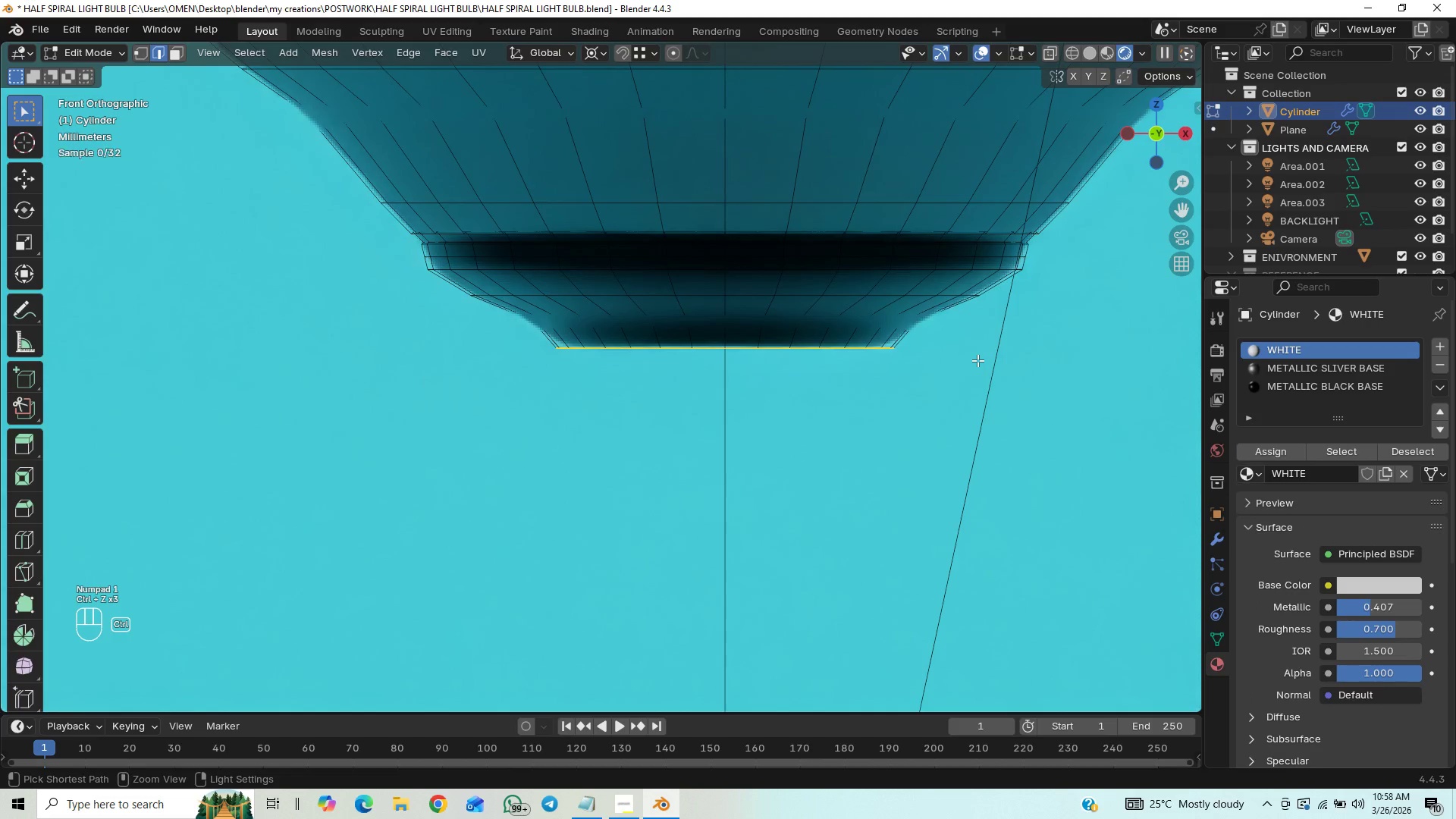 
key(Control+Z)
 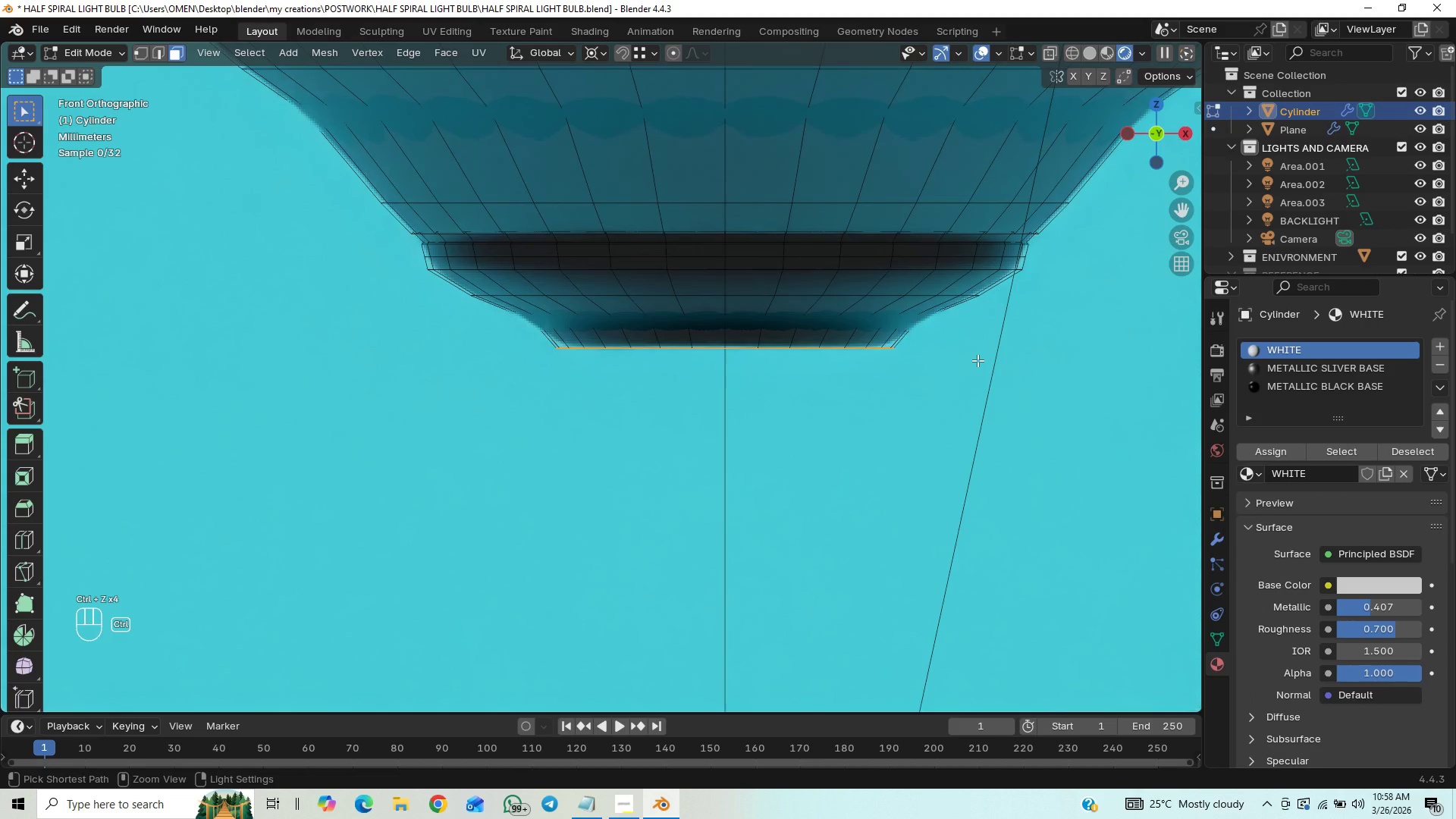 
key(Control+Z)
 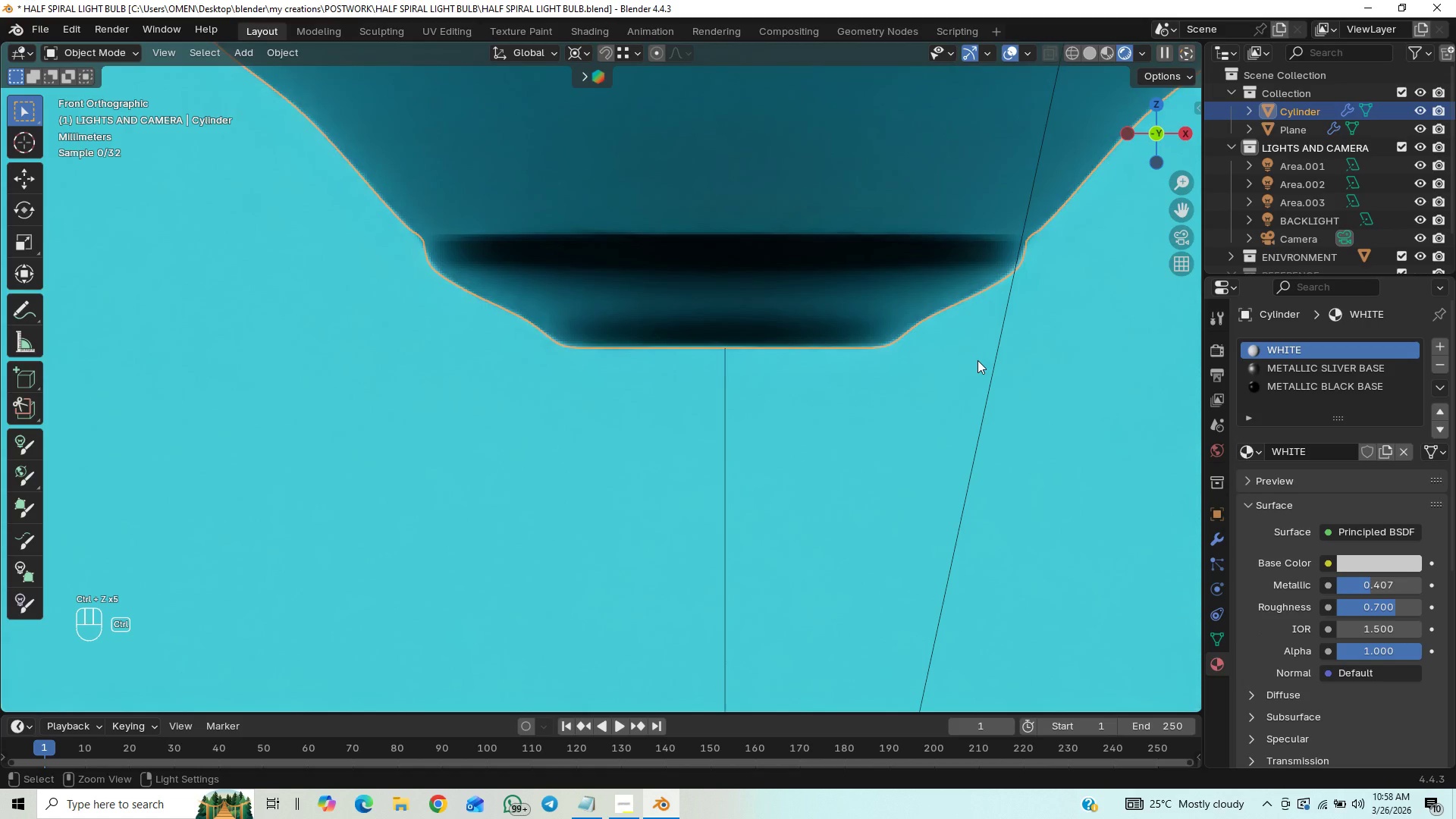 
key(Control+Z)
 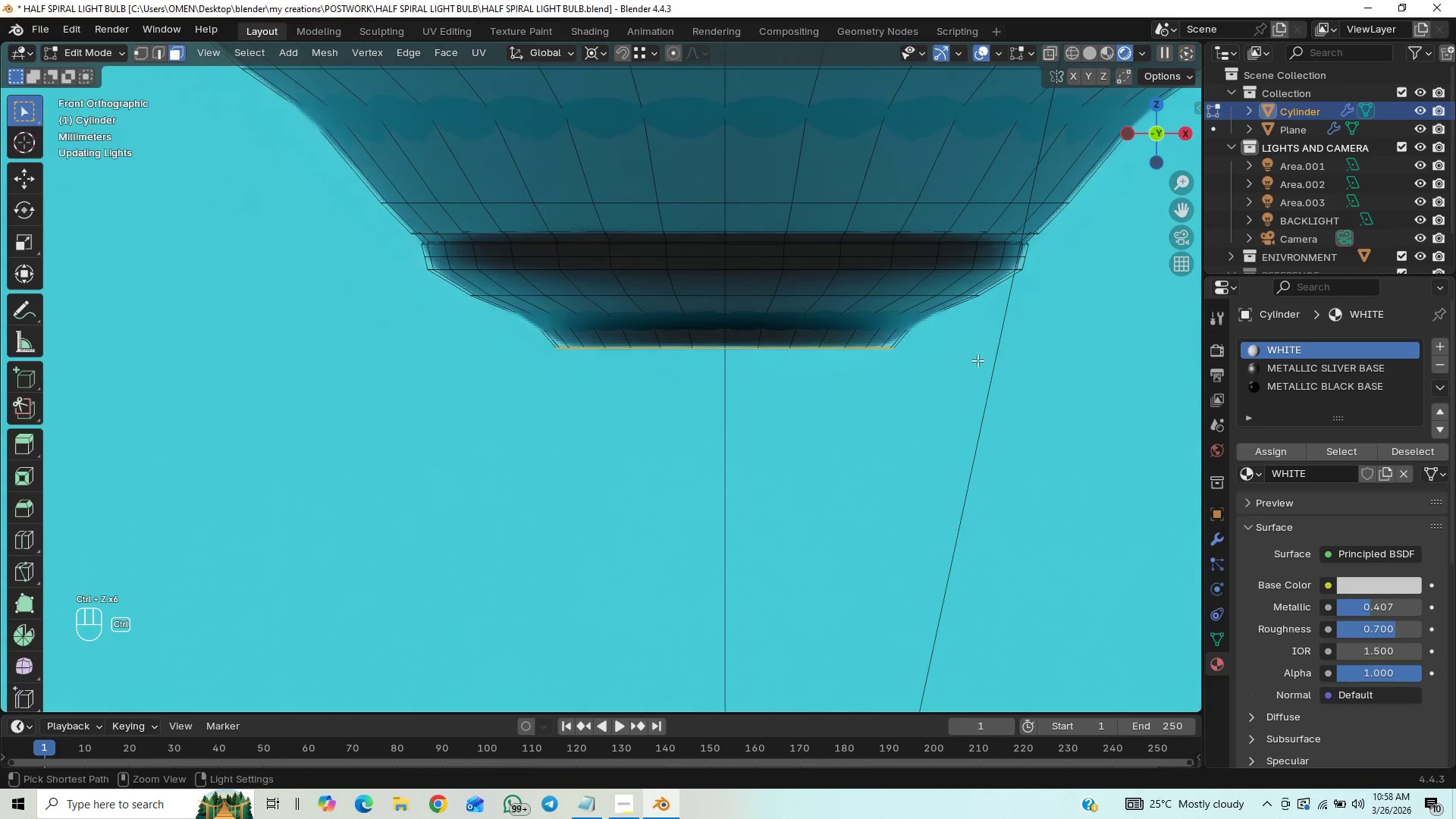 
key(Control+Z)
 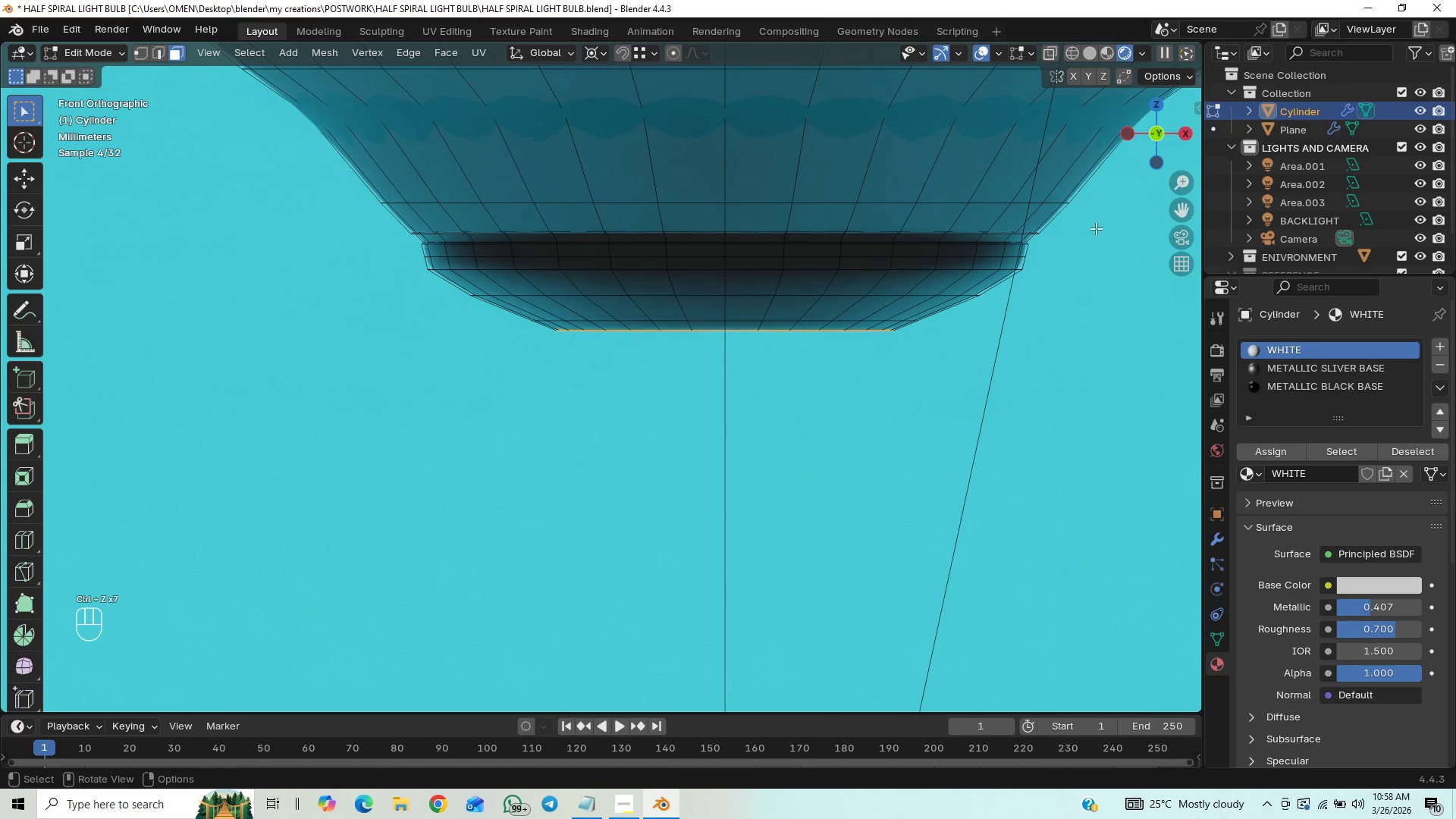 
left_click([1180, 241])
 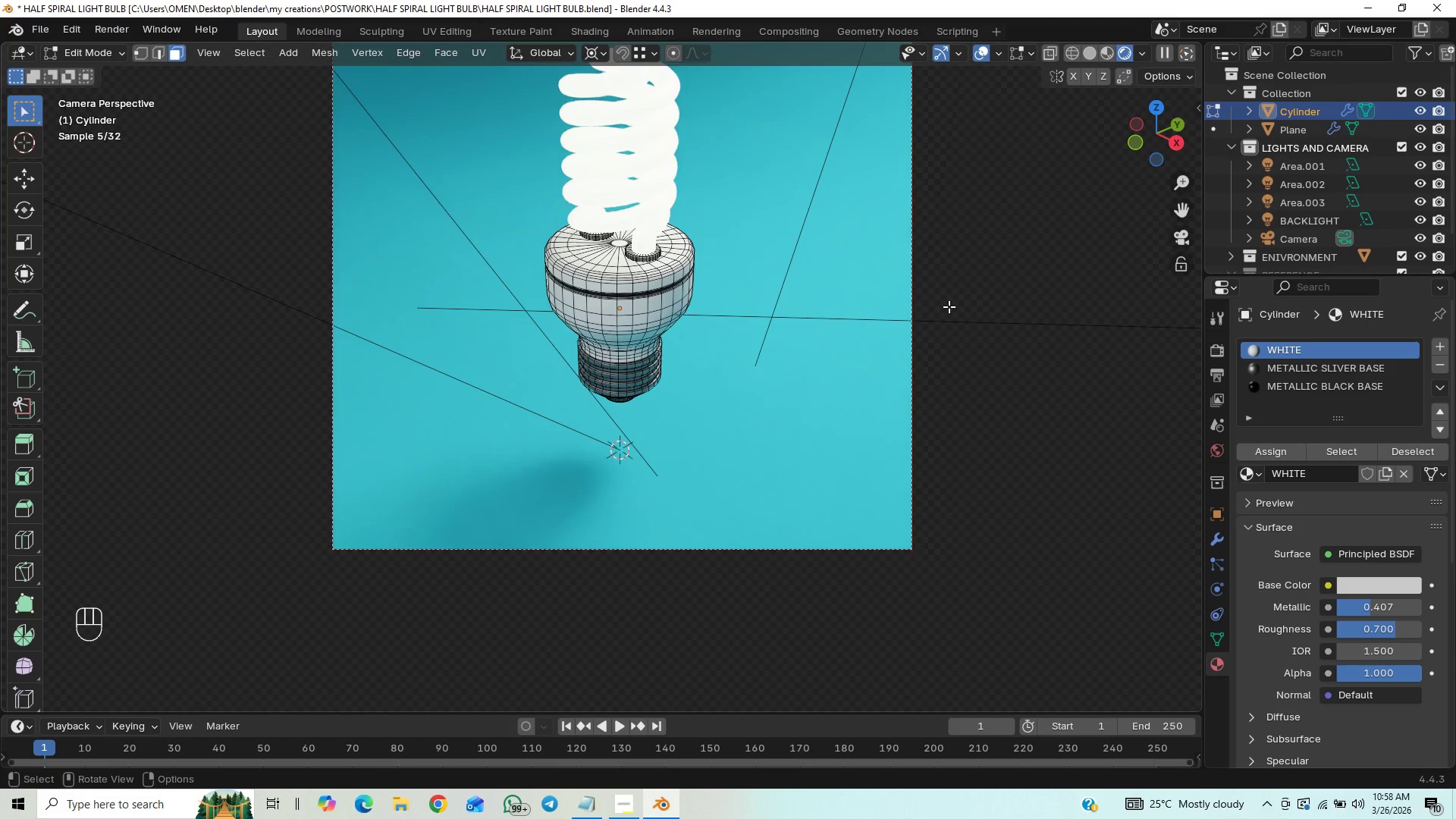 
scroll: coordinate [948, 312], scroll_direction: down, amount: 1.0
 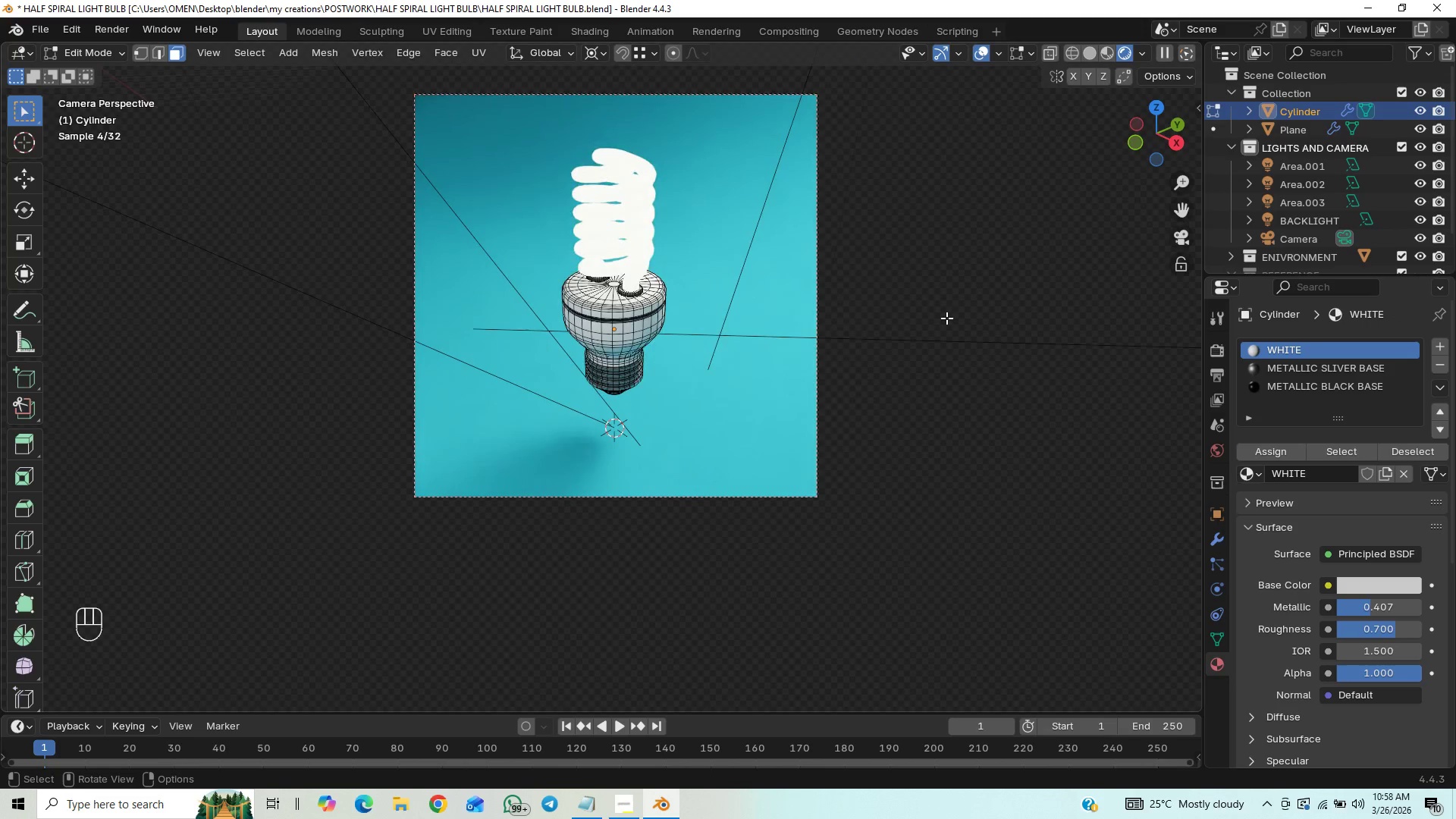 
hold_key(key=ShiftLeft, duration=0.7)
 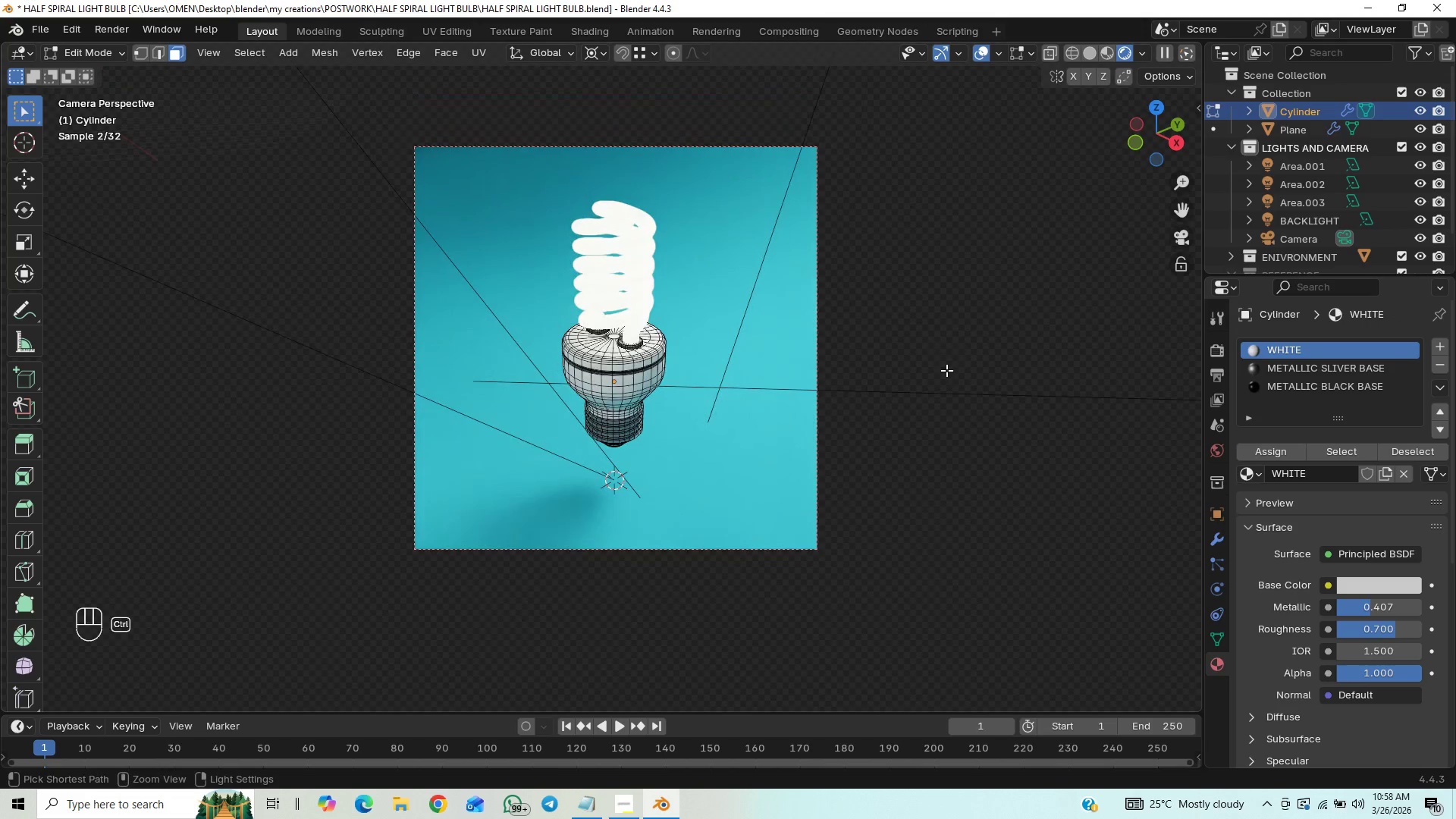 
key(Control+S)
 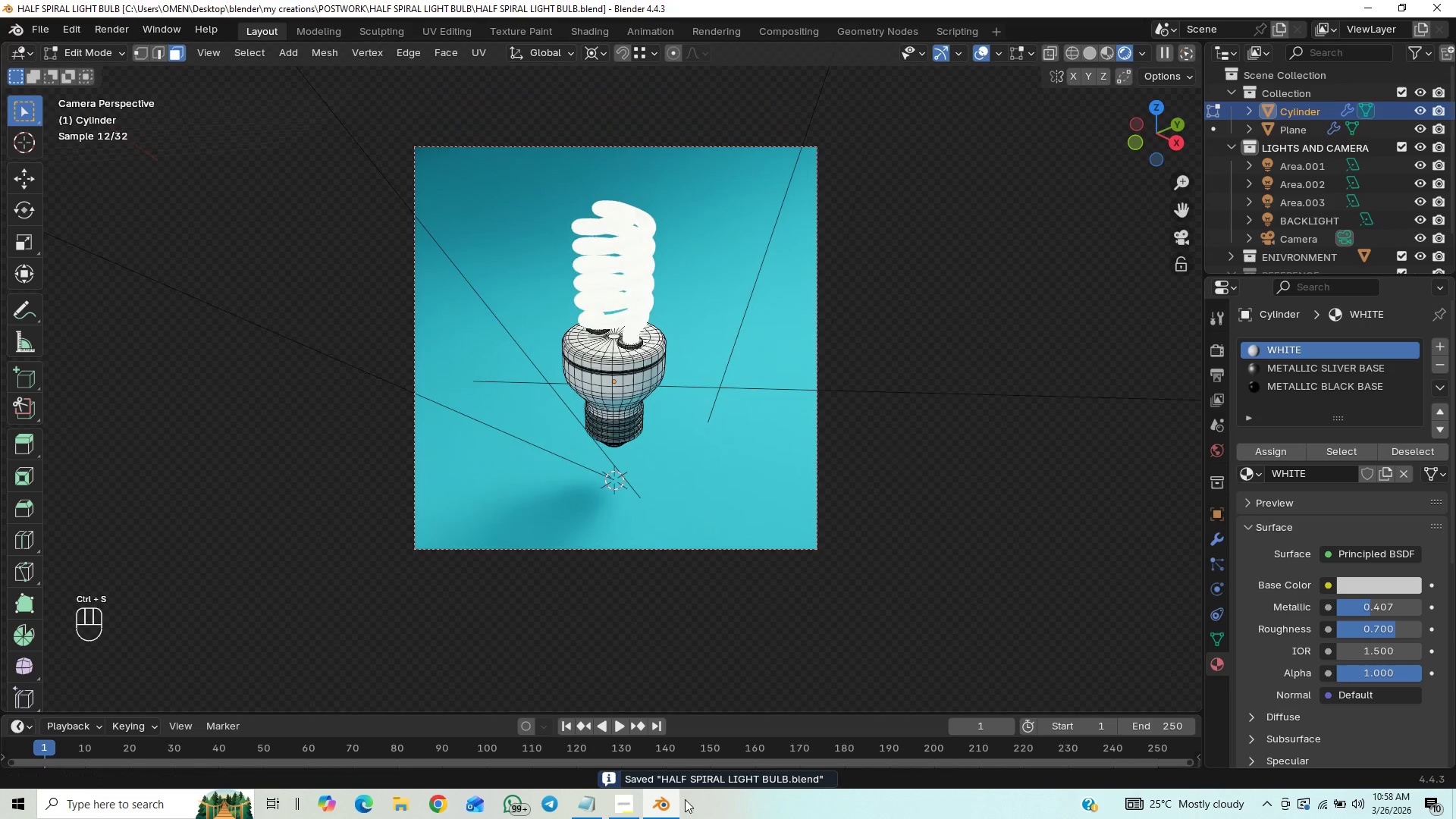 
mouse_move([625, 782])
 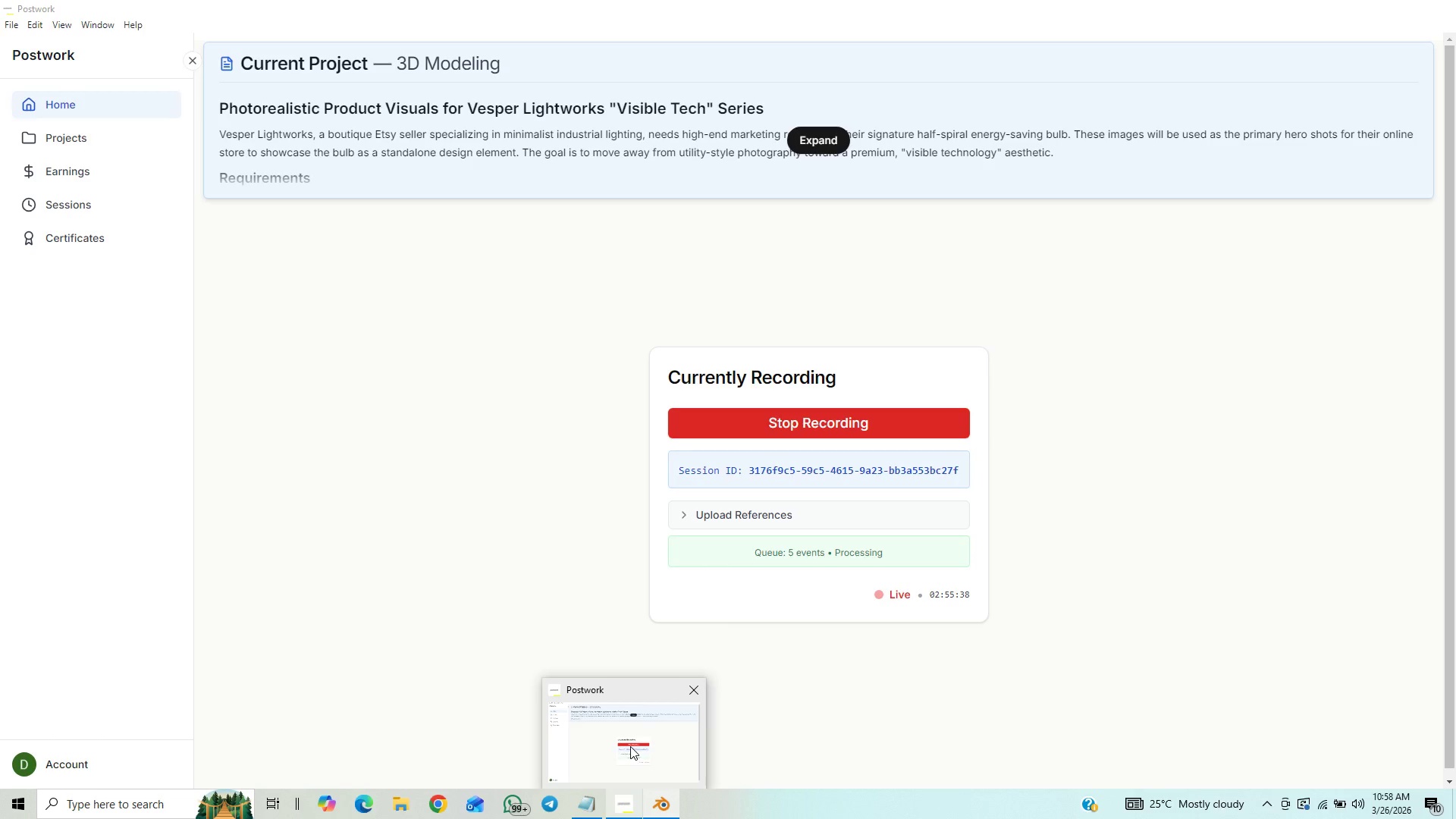 
left_click([629, 747])